 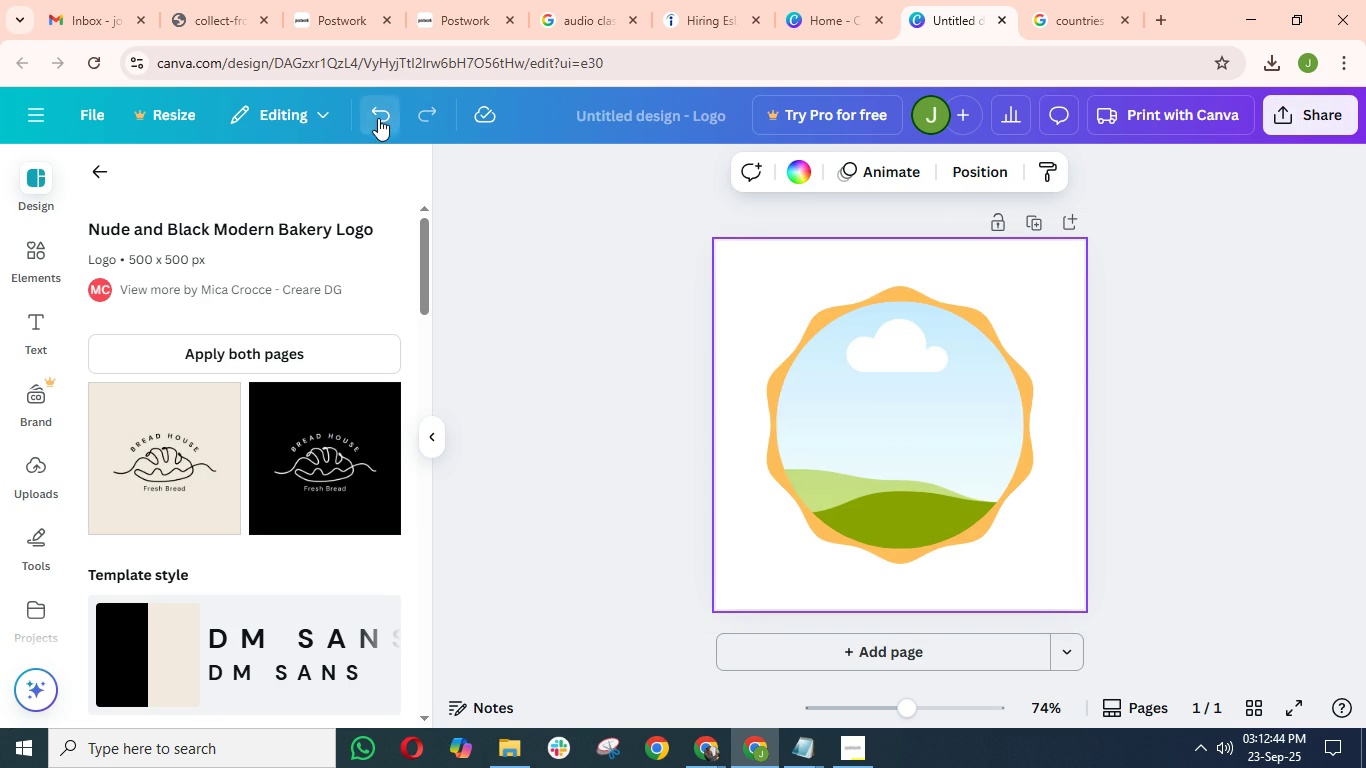 
left_click([813, 423])
 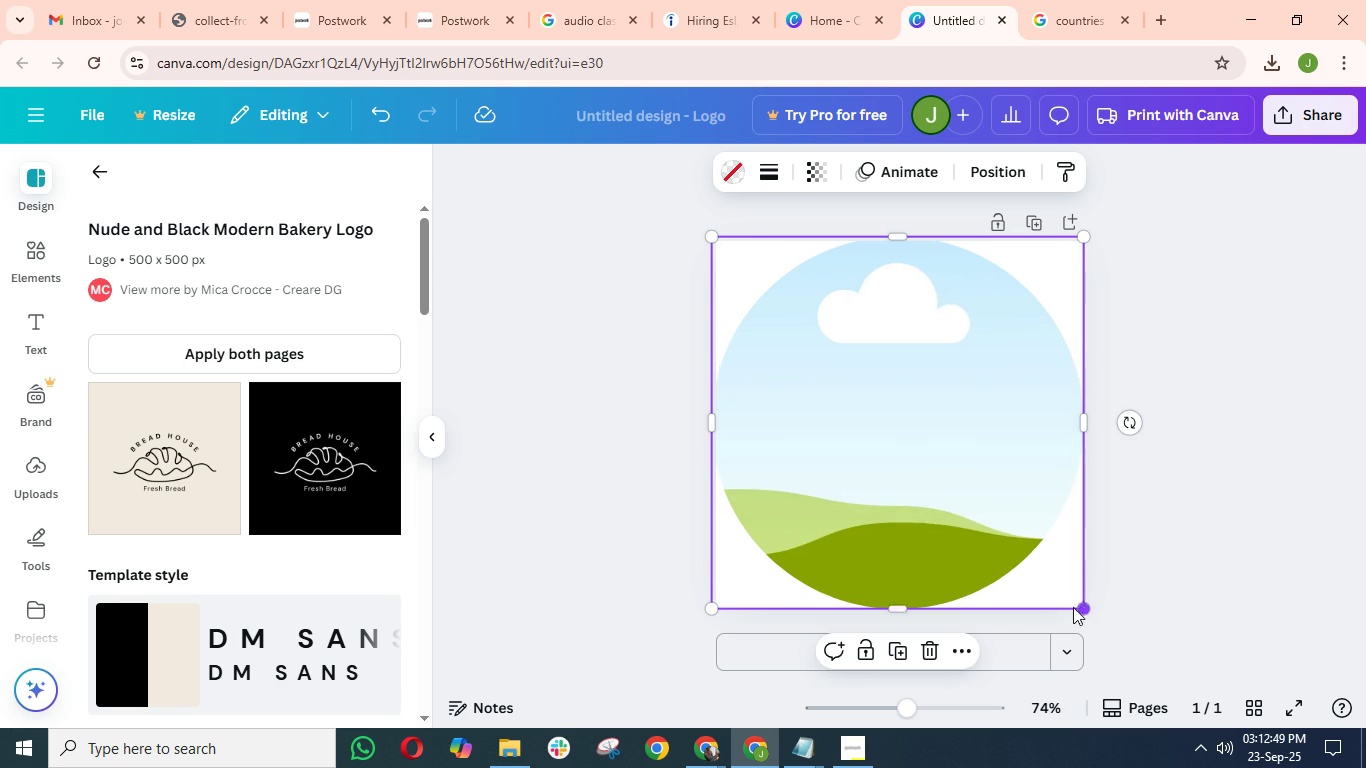 
wait(5.65)
 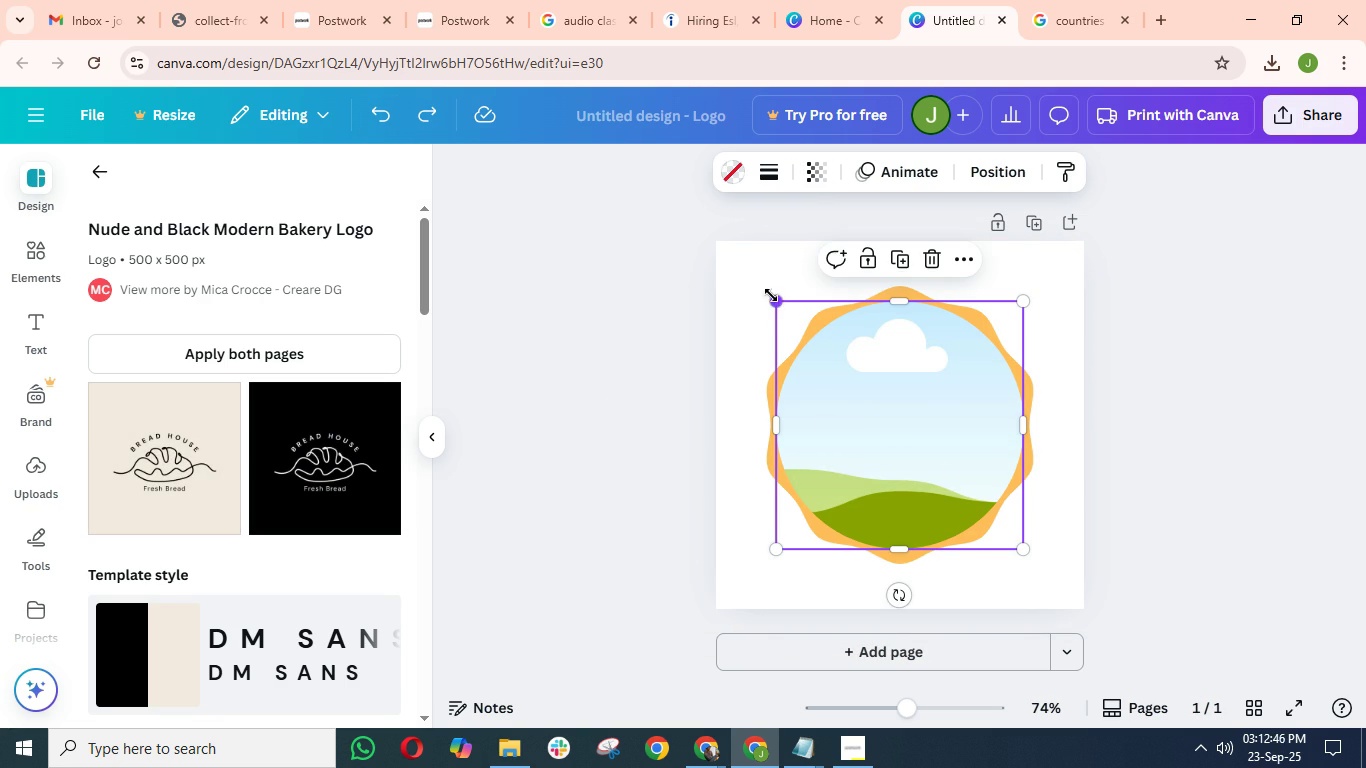 
mouse_move([825, 434])
 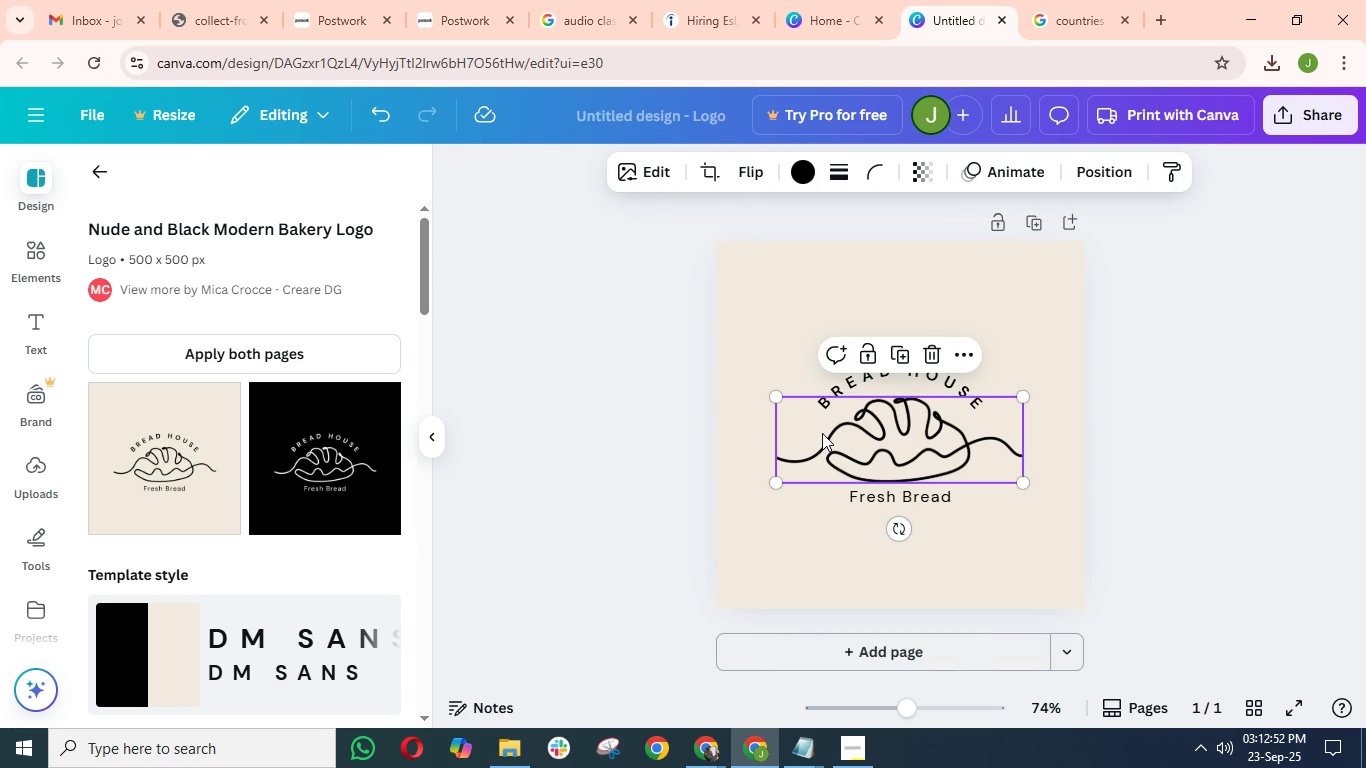 
left_click([822, 433])
 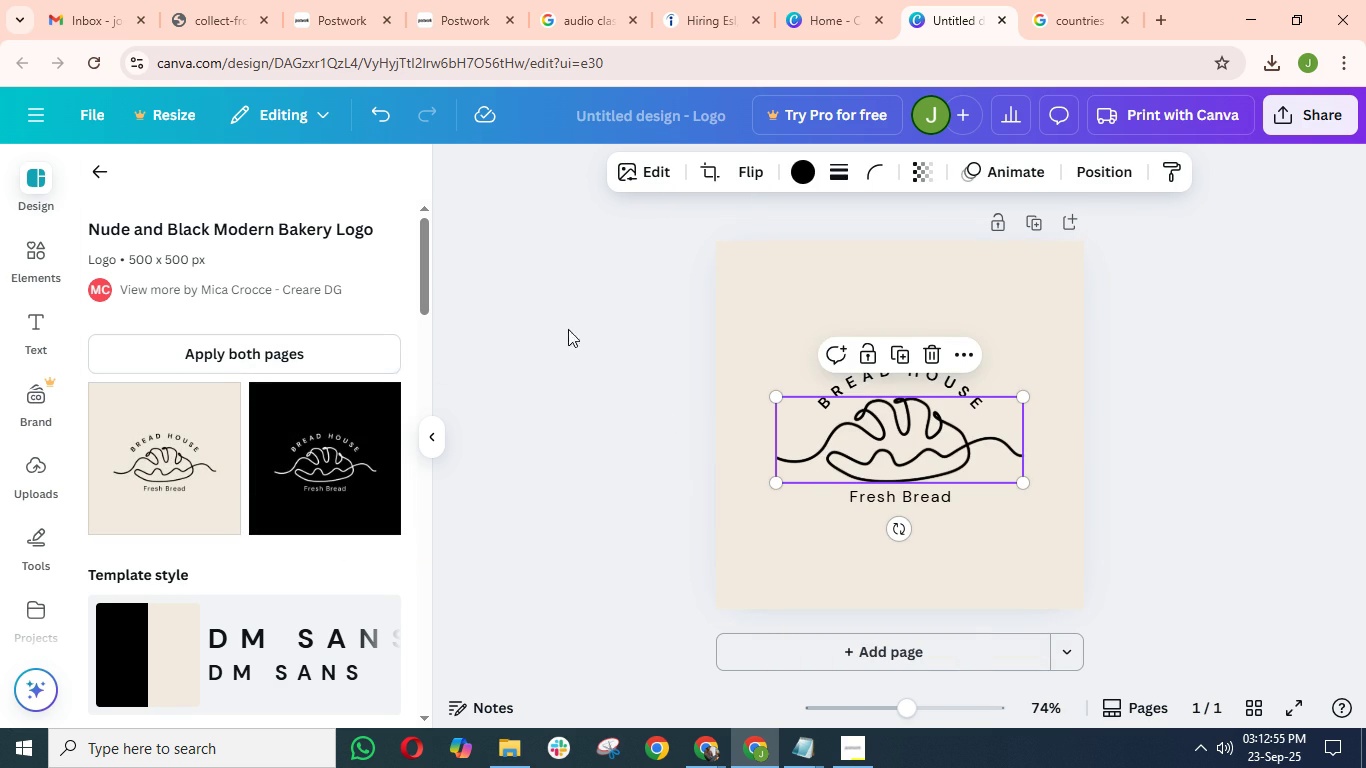 
left_click([377, 115])
 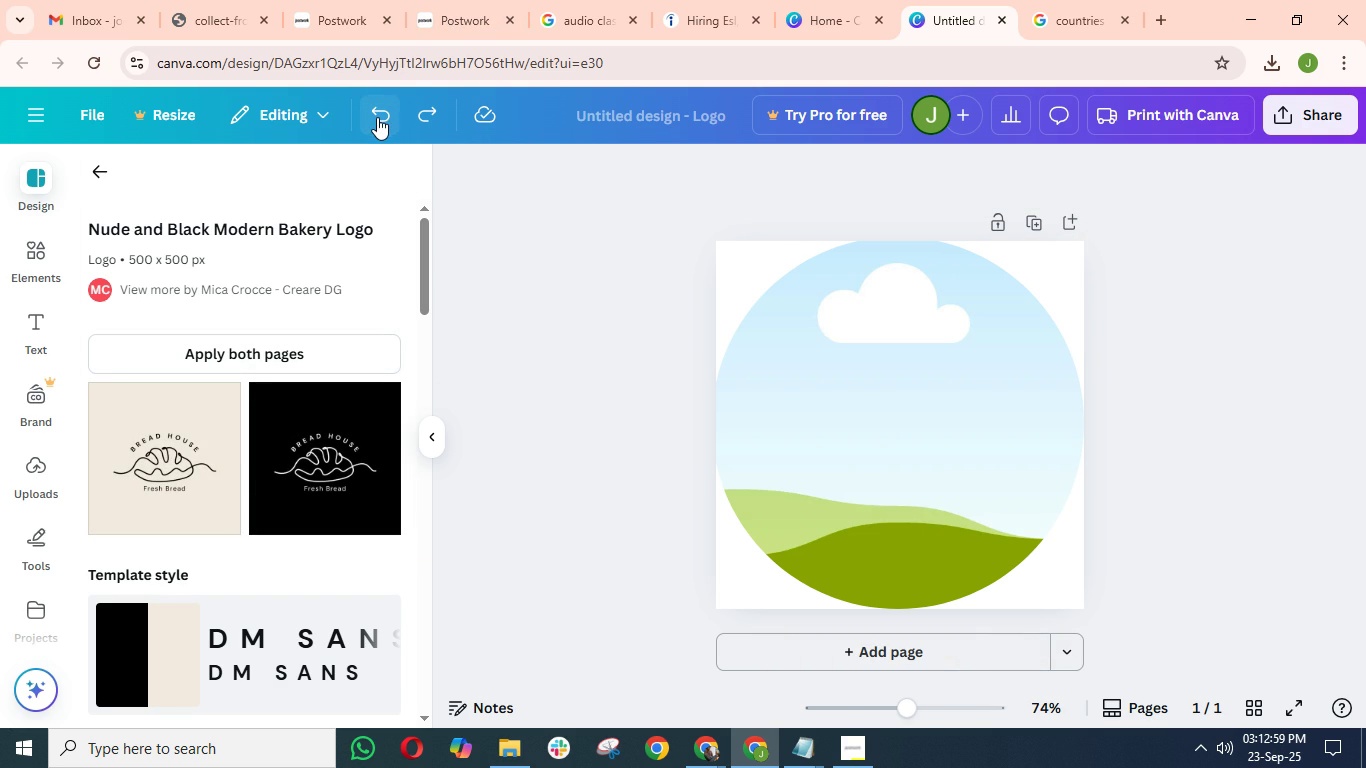 
left_click([883, 425])
 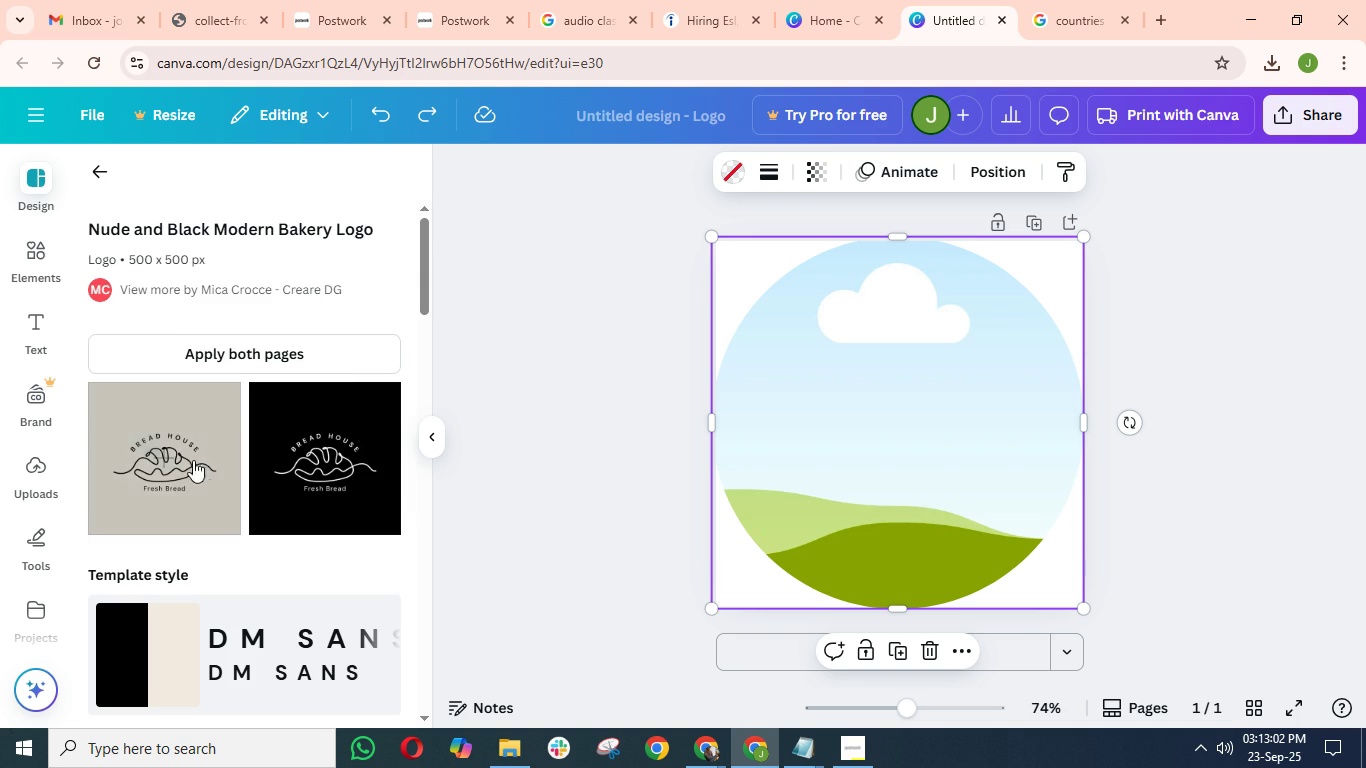 
scroll: coordinate [157, 483], scroll_direction: down, amount: 4.0
 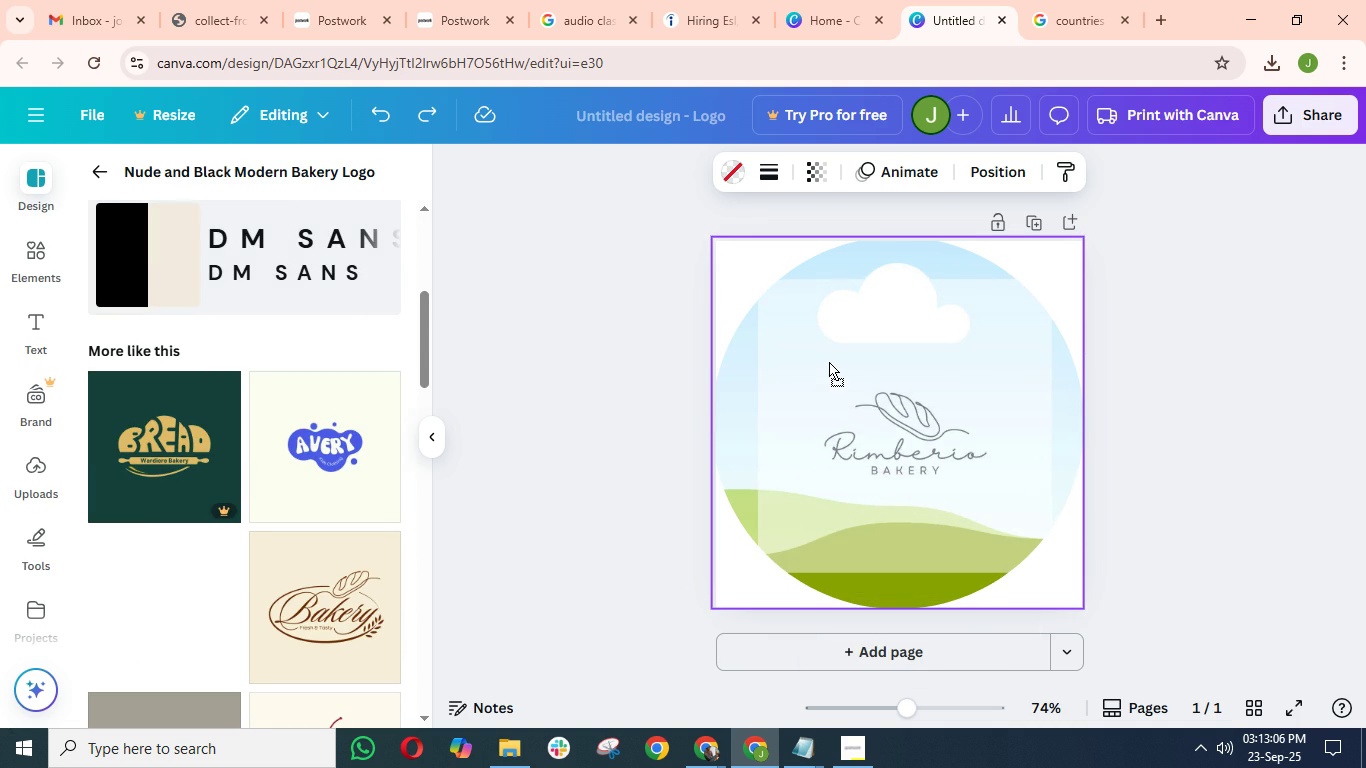 
wait(8.3)
 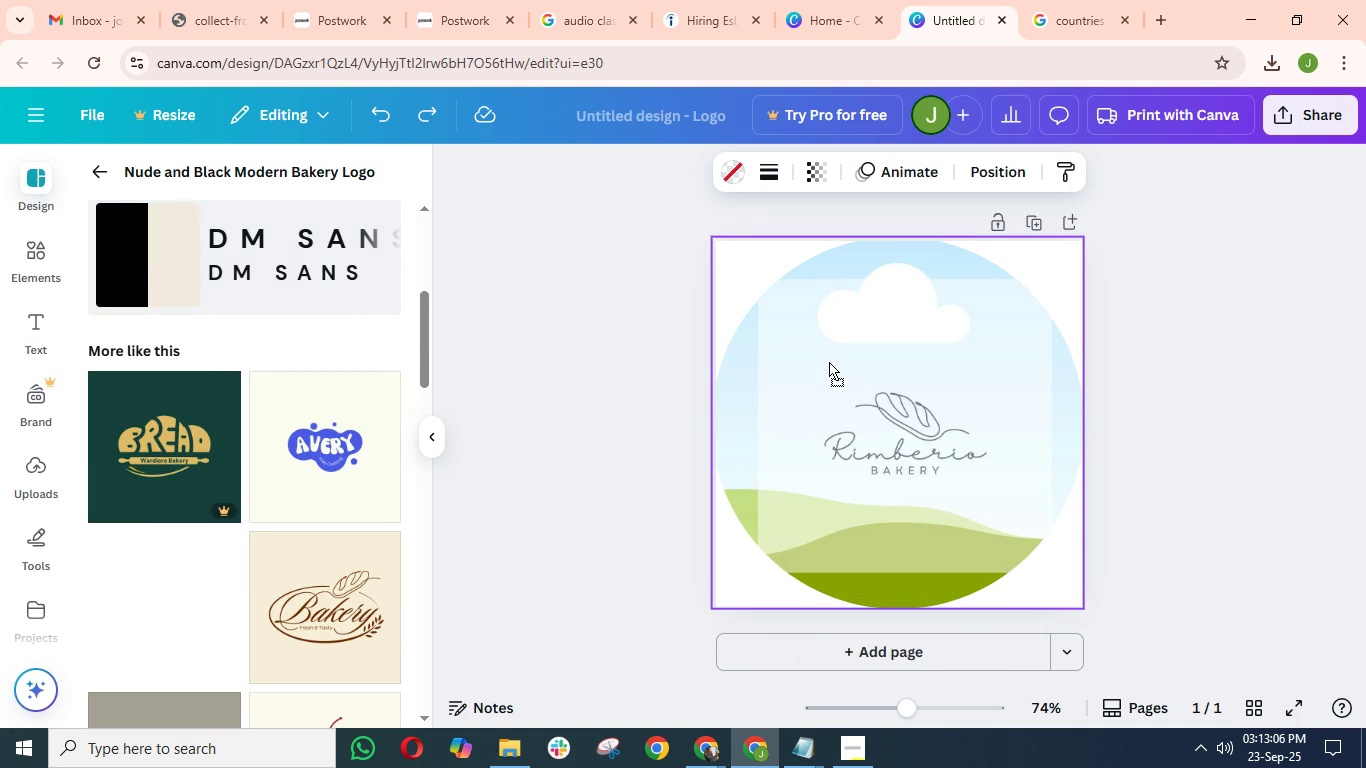 
left_click([830, 394])
 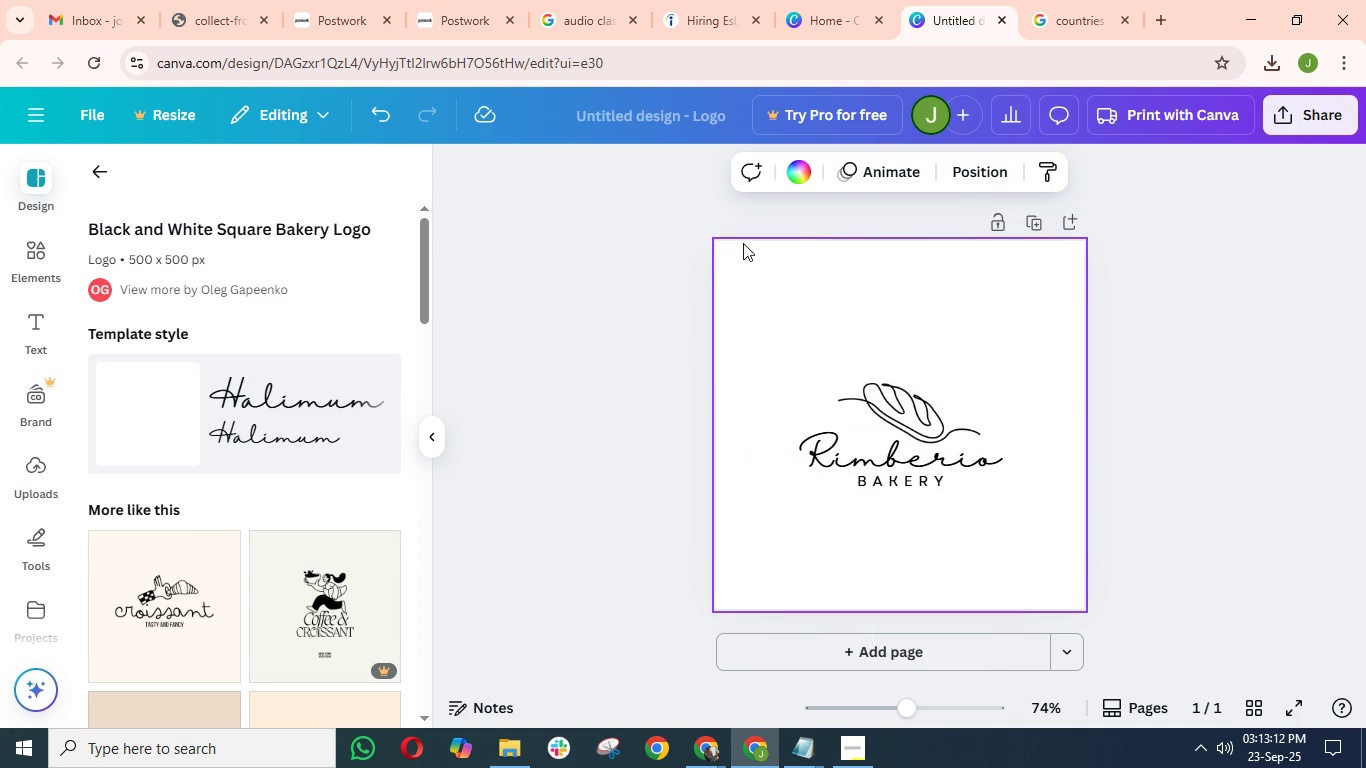 
left_click([743, 243])
 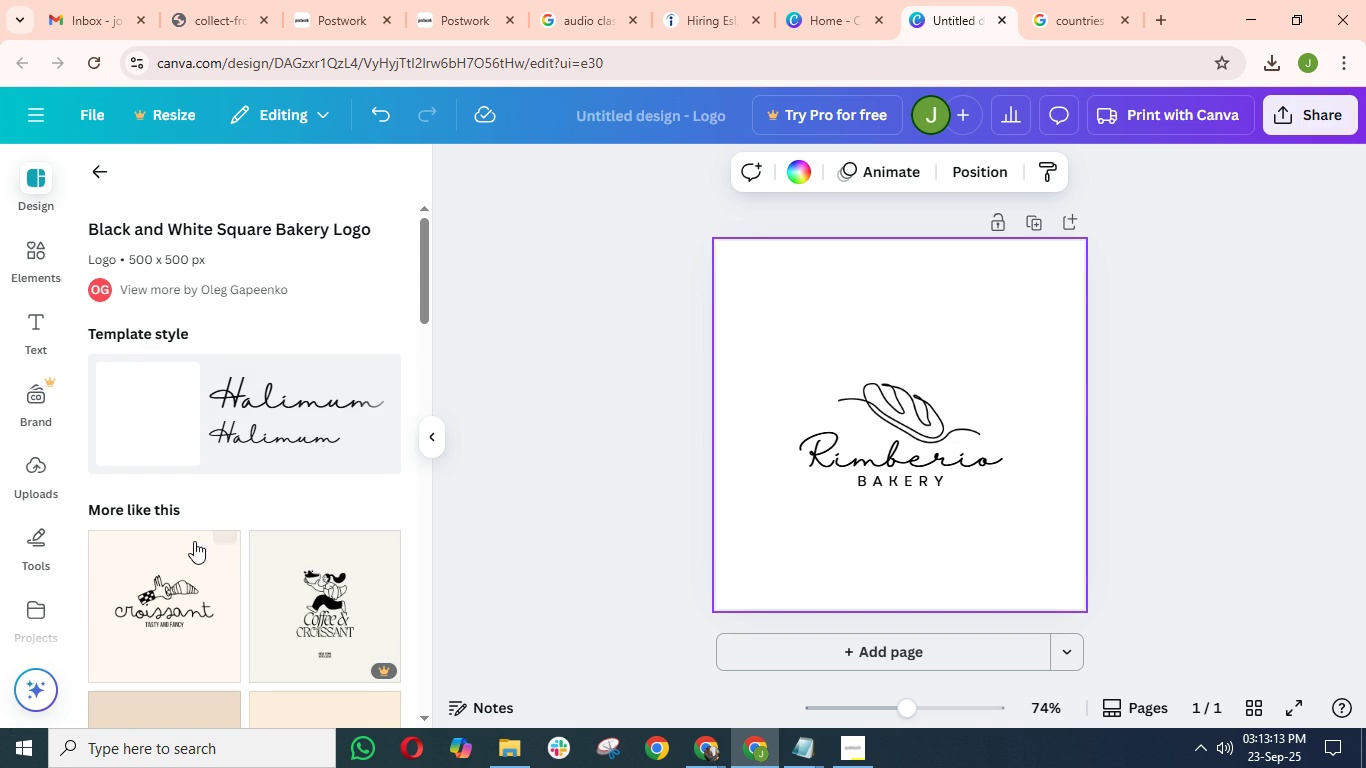 
scroll: coordinate [177, 549], scroll_direction: down, amount: 4.0
 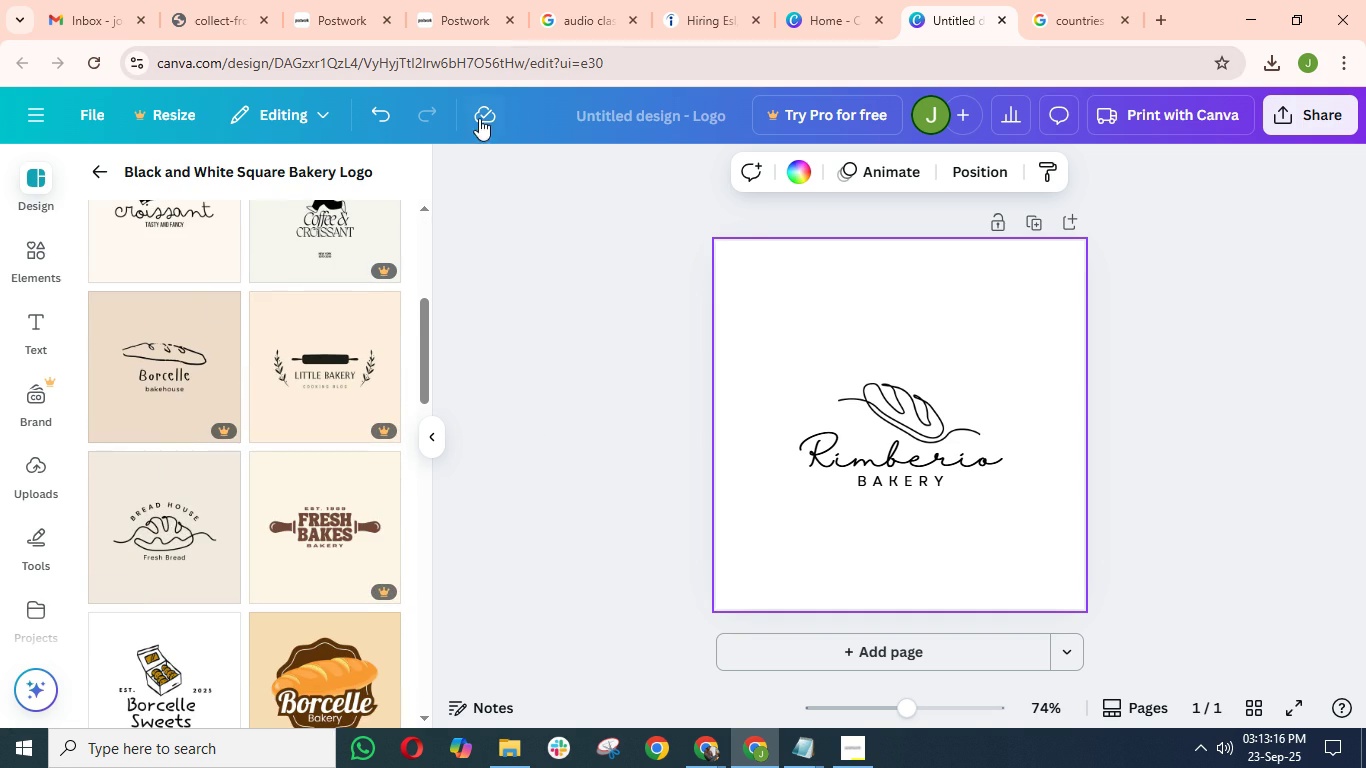 
left_click([386, 122])
 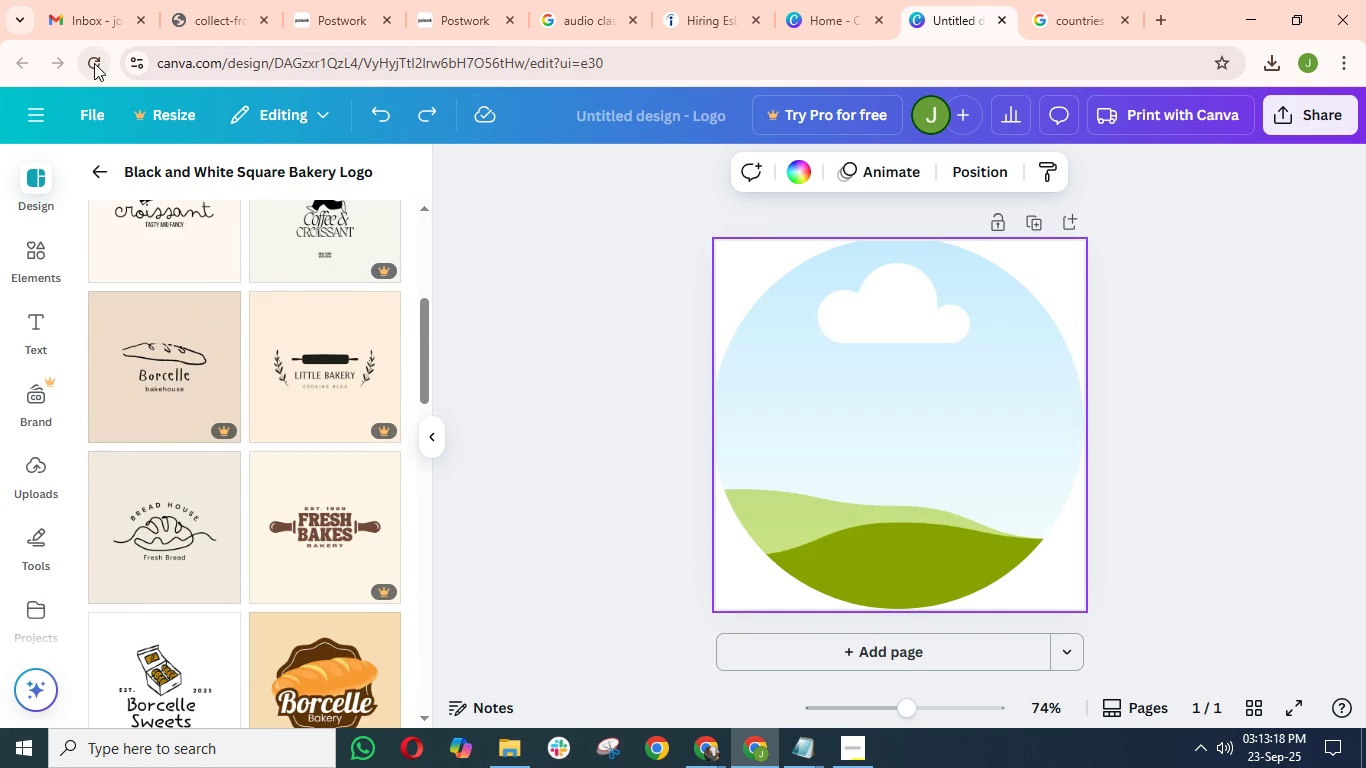 
left_click([94, 62])
 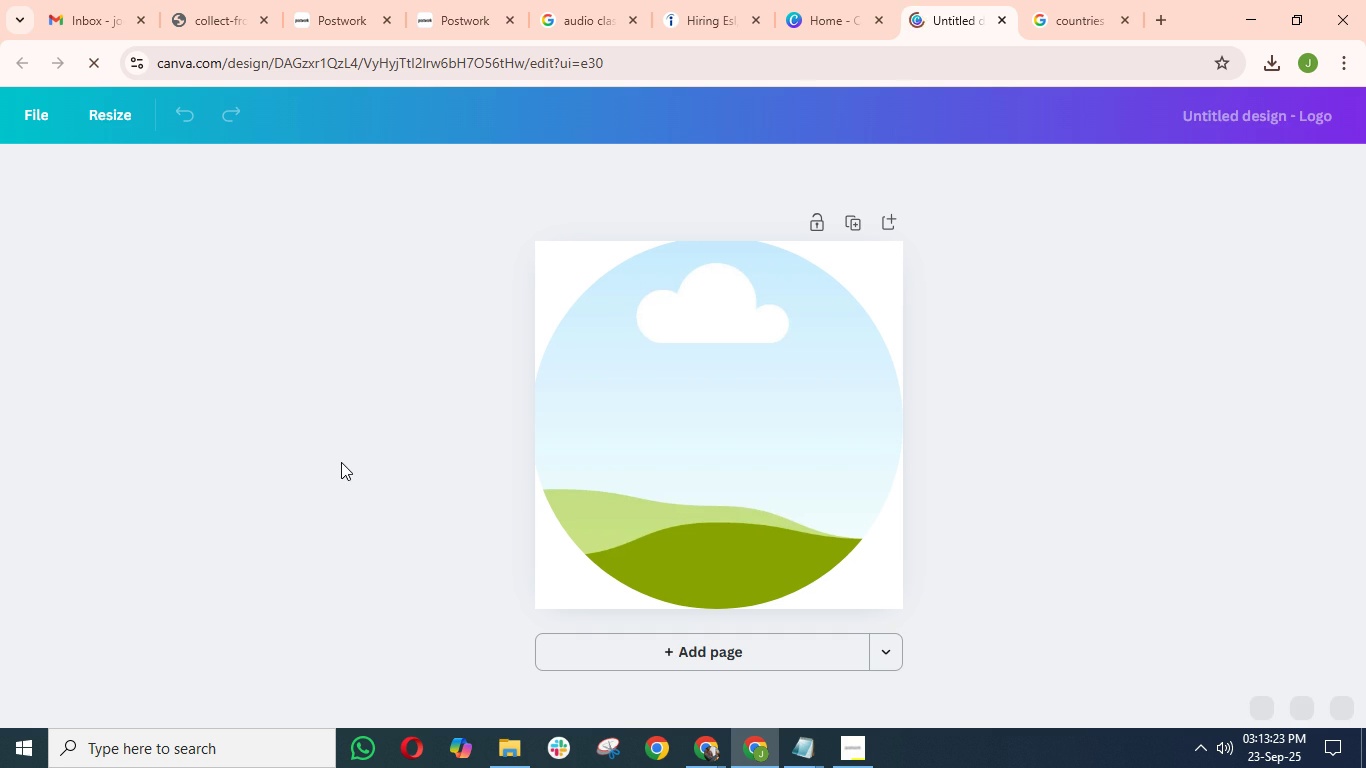 
wait(9.8)
 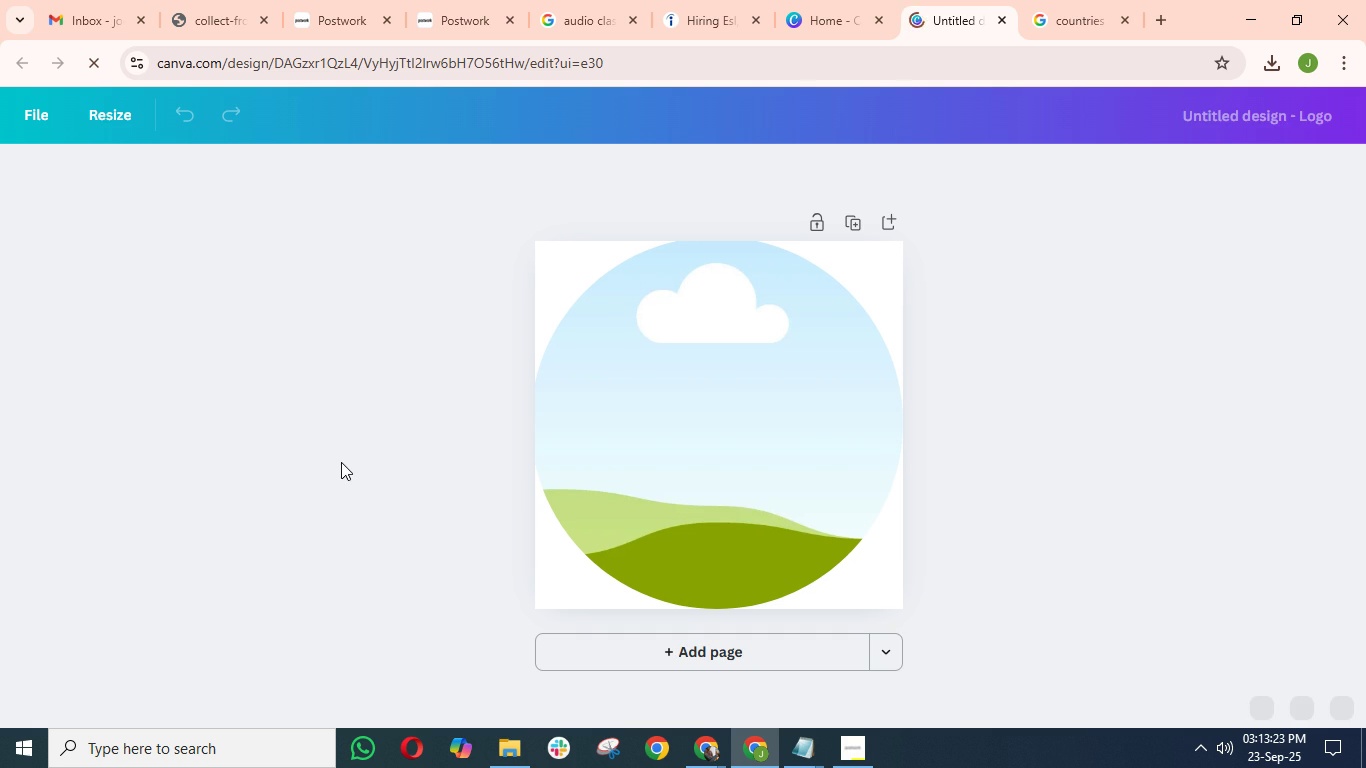 
mouse_move([44, 297])
 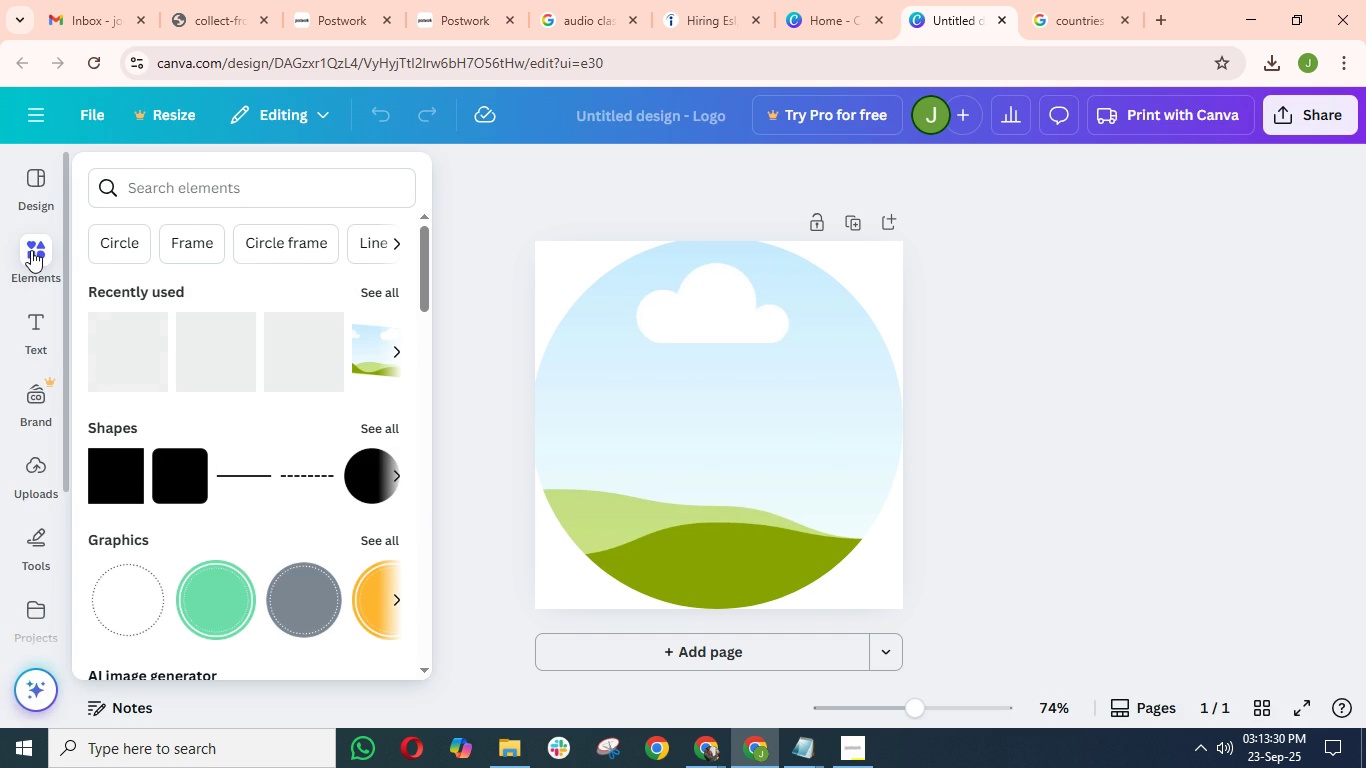 
left_click([31, 250])
 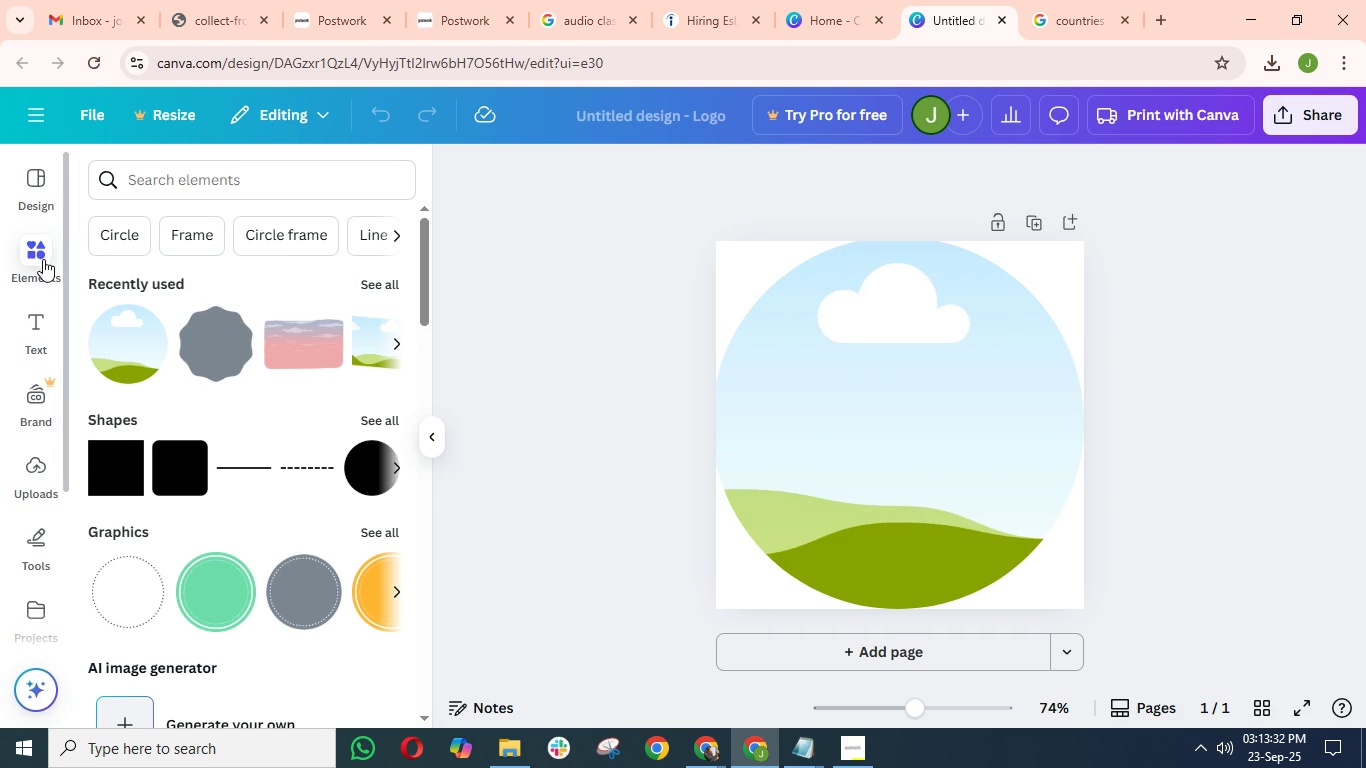 
left_click([29, 246])
 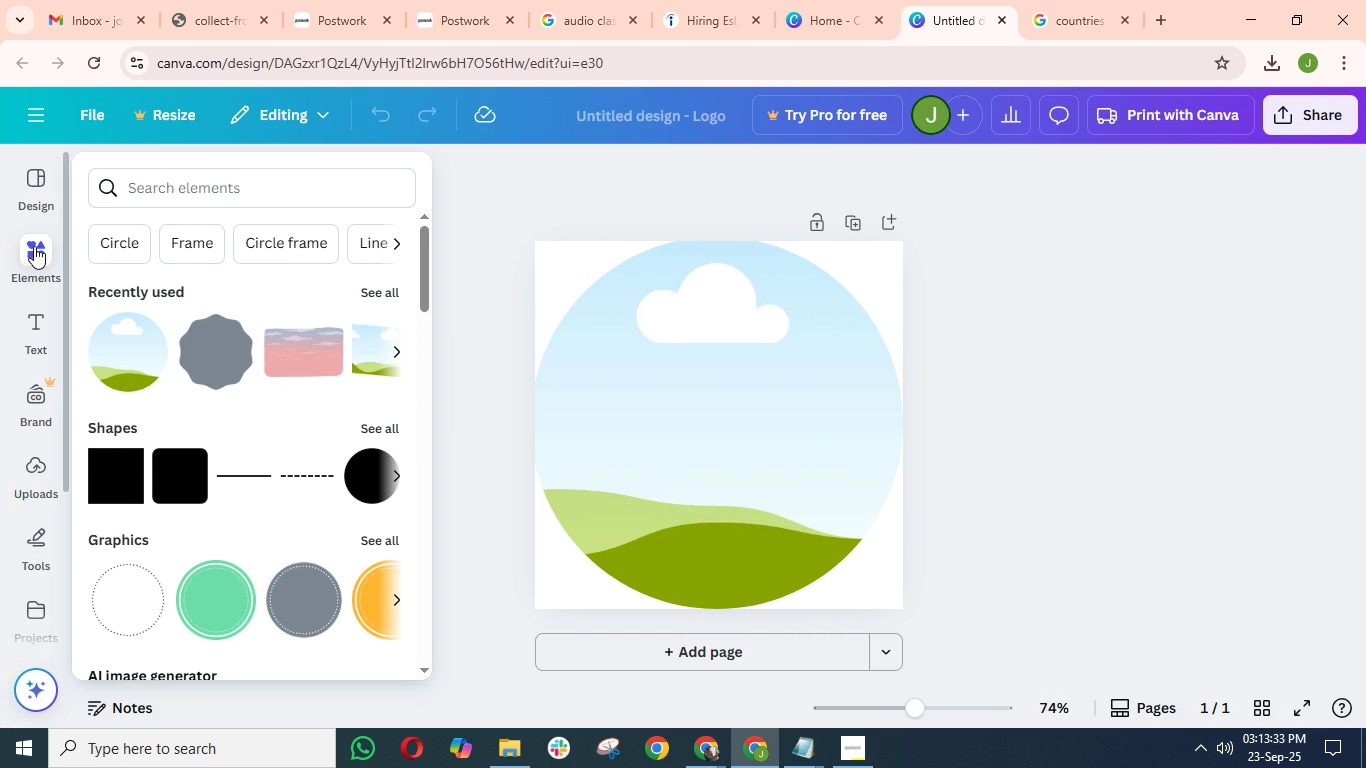 
mouse_move([41, 197])
 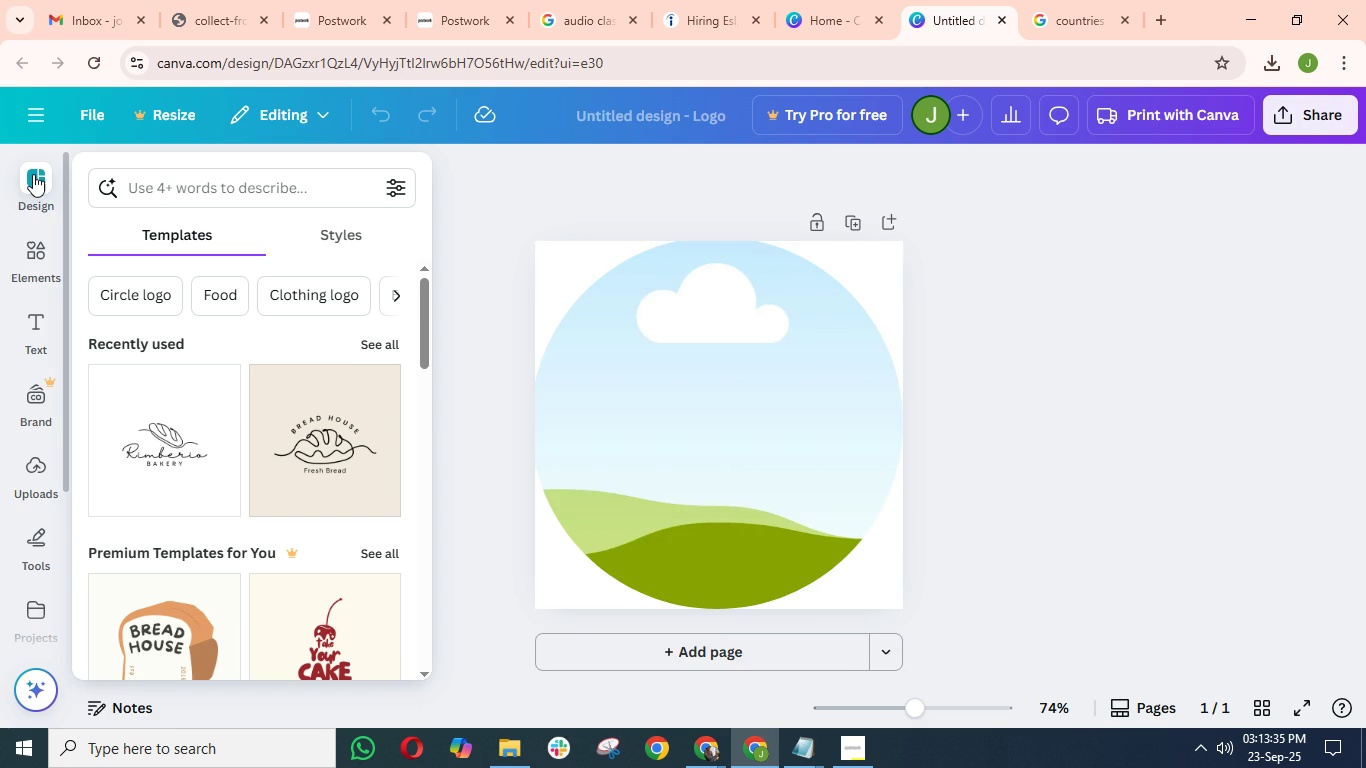 
left_click([33, 174])
 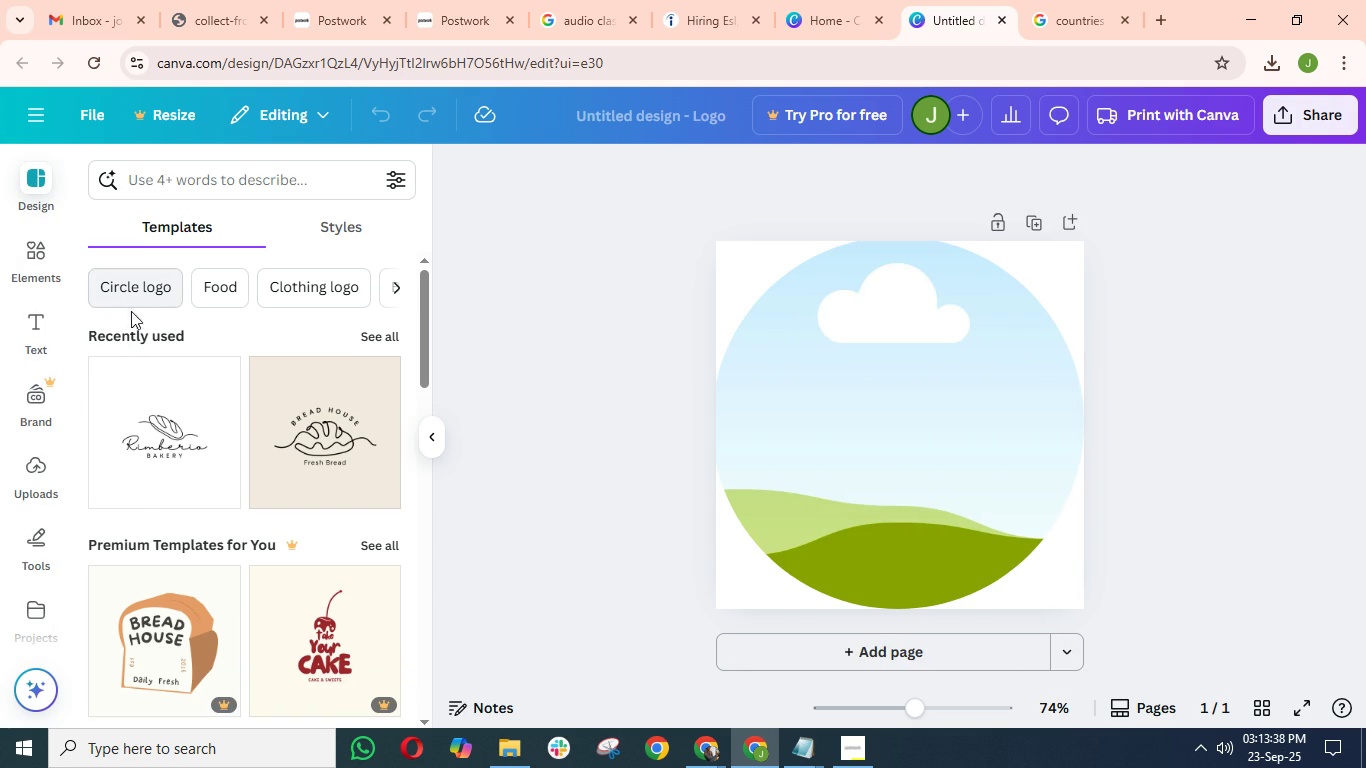 
mouse_move([191, 463])